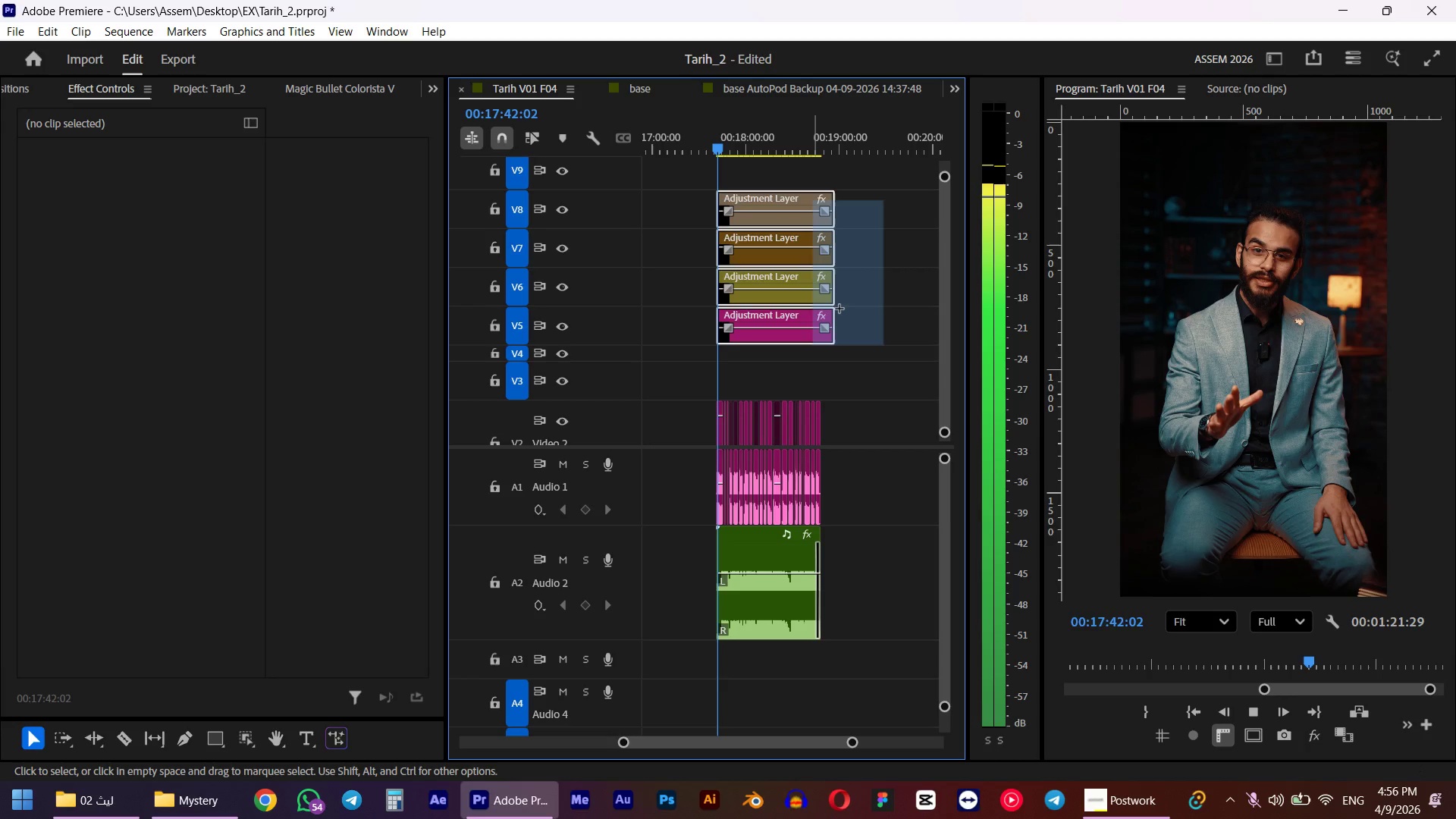 
hold_key(key=AltLeft, duration=0.64)
scroll: coordinate [827, 373], scroll_direction: down, amount: 4.0
 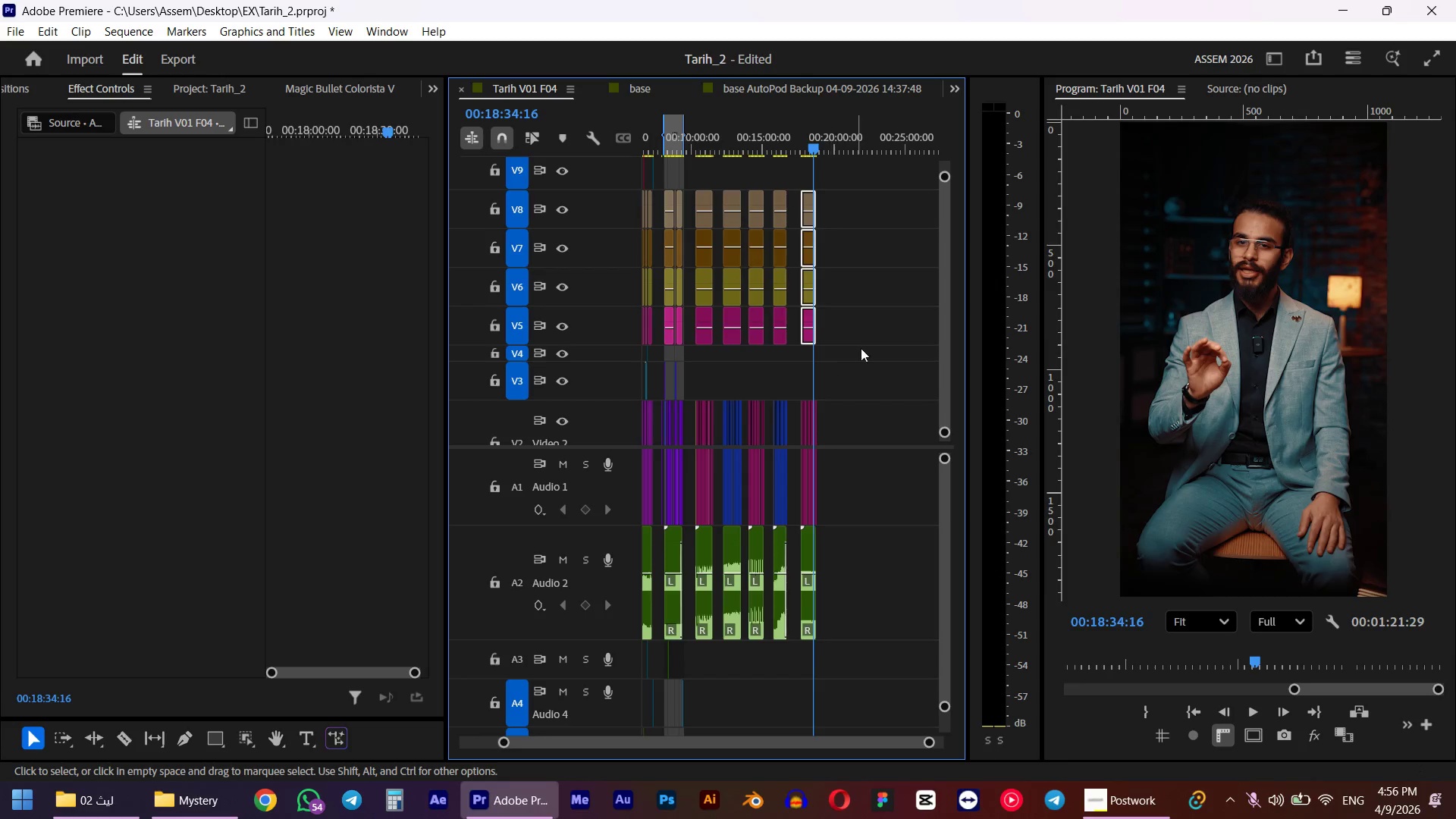 
left_click([868, 340])
 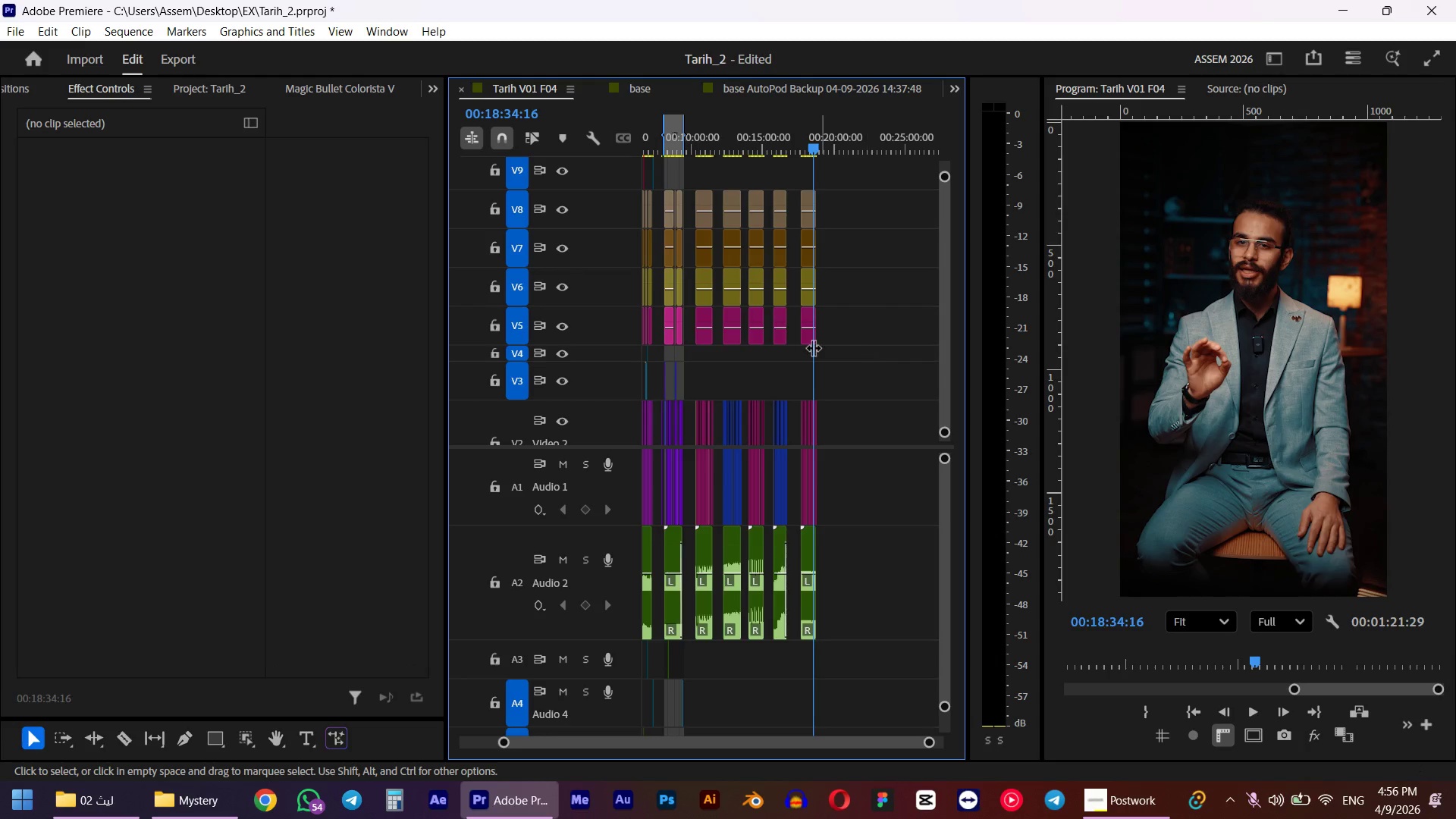 
hold_key(key=AltLeft, duration=0.95)
scroll: coordinate [711, 350], scroll_direction: up, amount: 8.0
 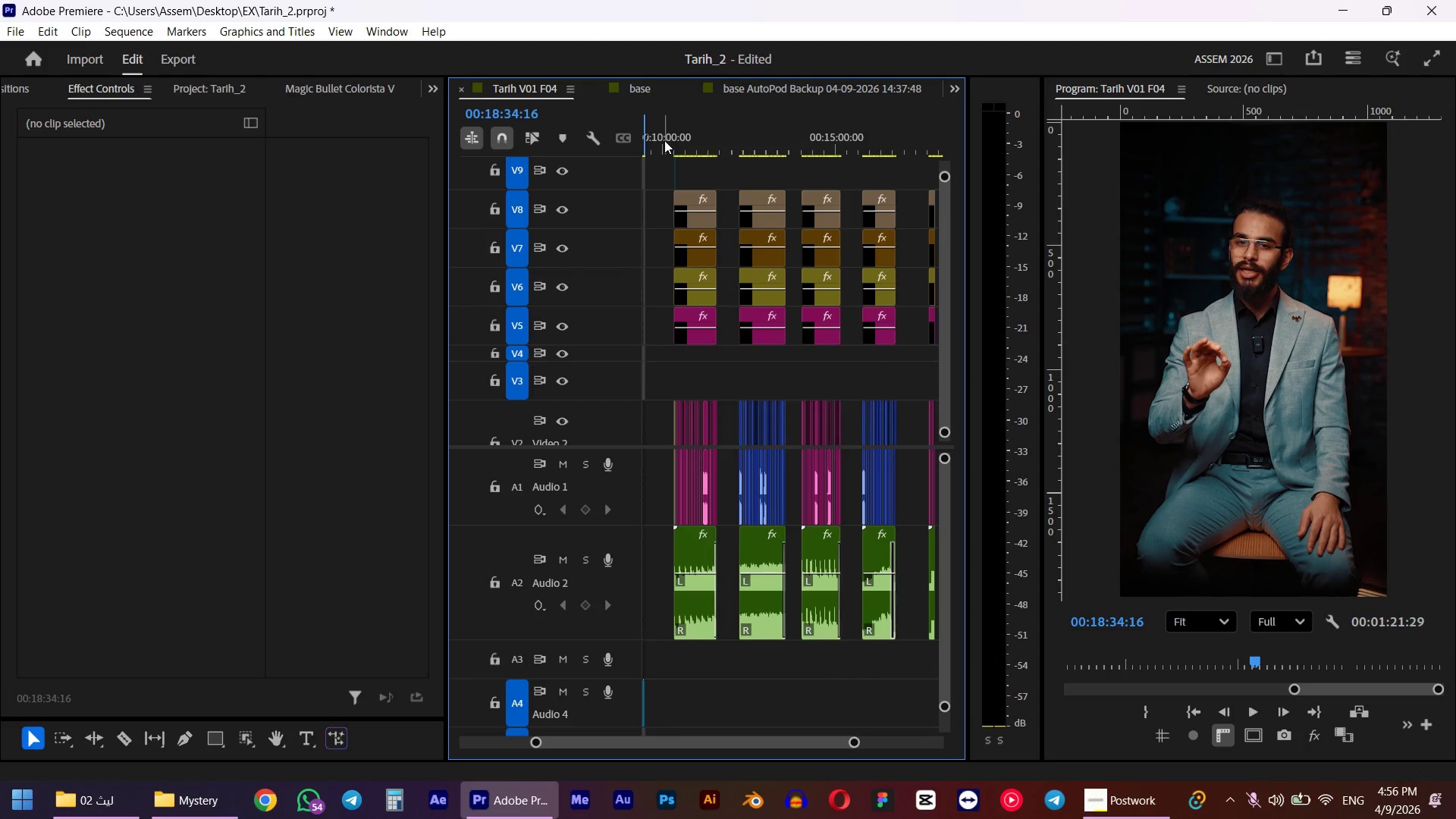 
left_click_drag(start_coordinate=[664, 139], to_coordinate=[670, 139])
 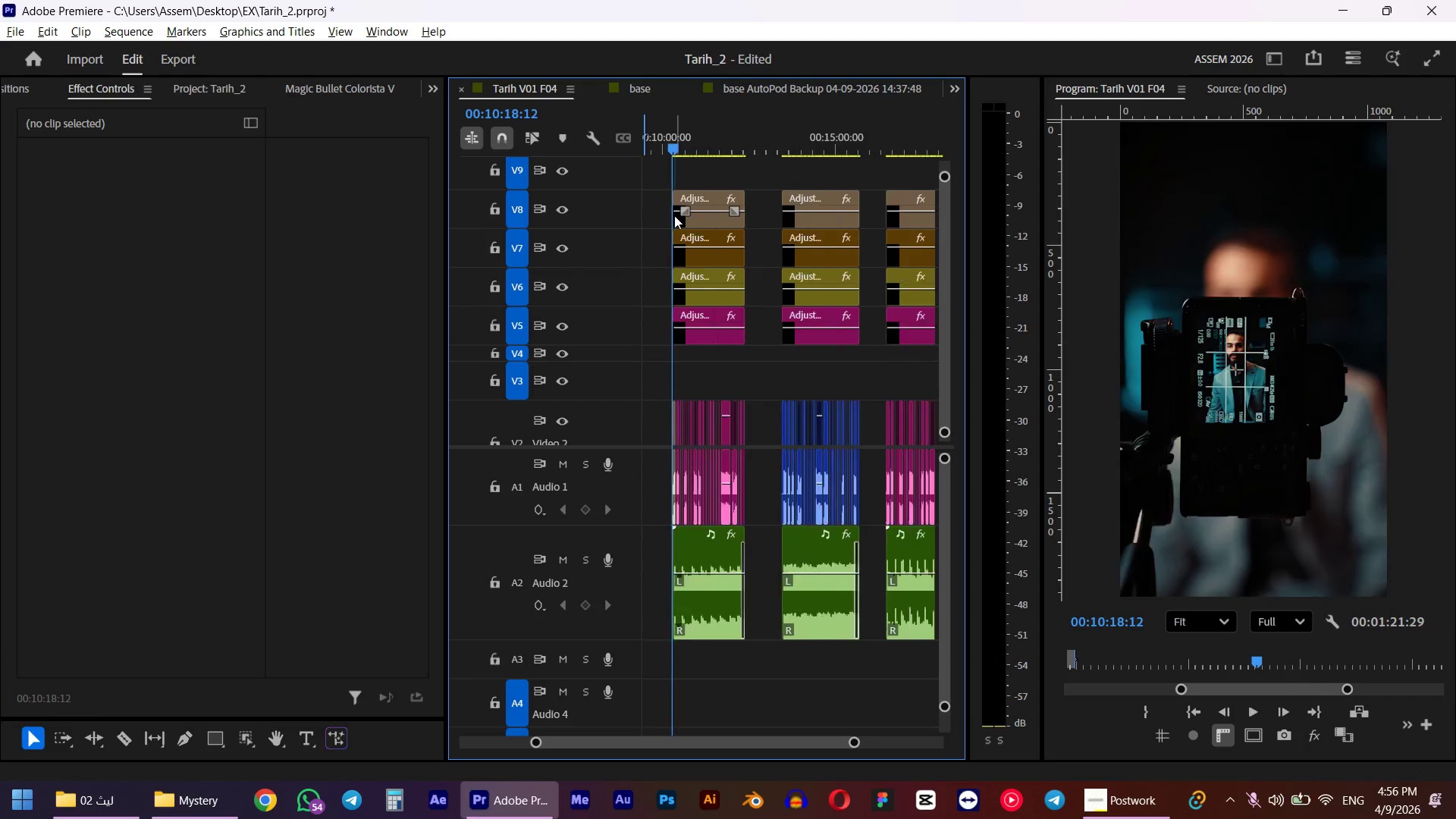 
hold_key(key=ShiftLeft, duration=1.09)
 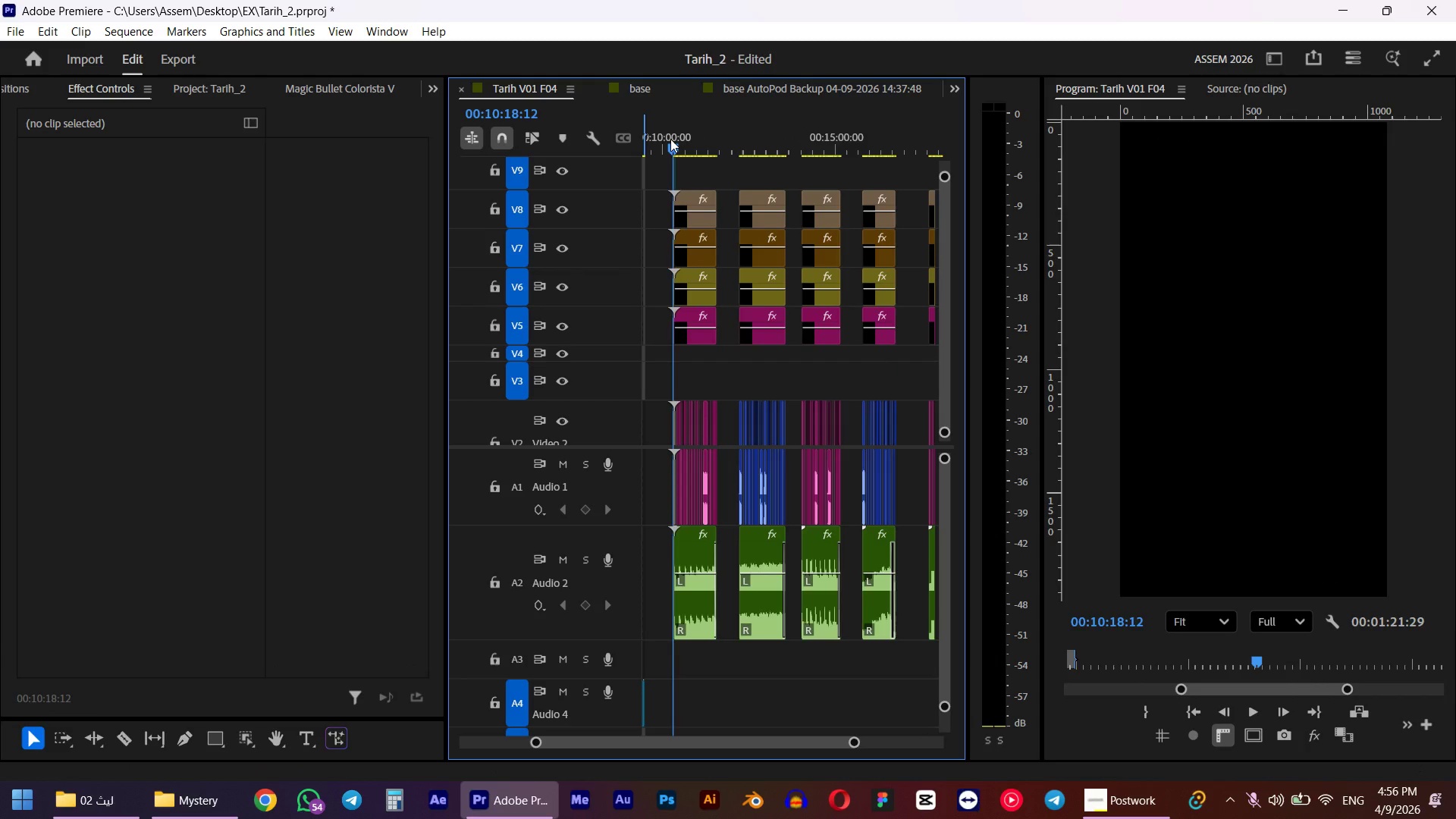 
hold_key(key=AltLeft, duration=1.16)
scroll: coordinate [674, 215], scroll_direction: up, amount: 10.0
 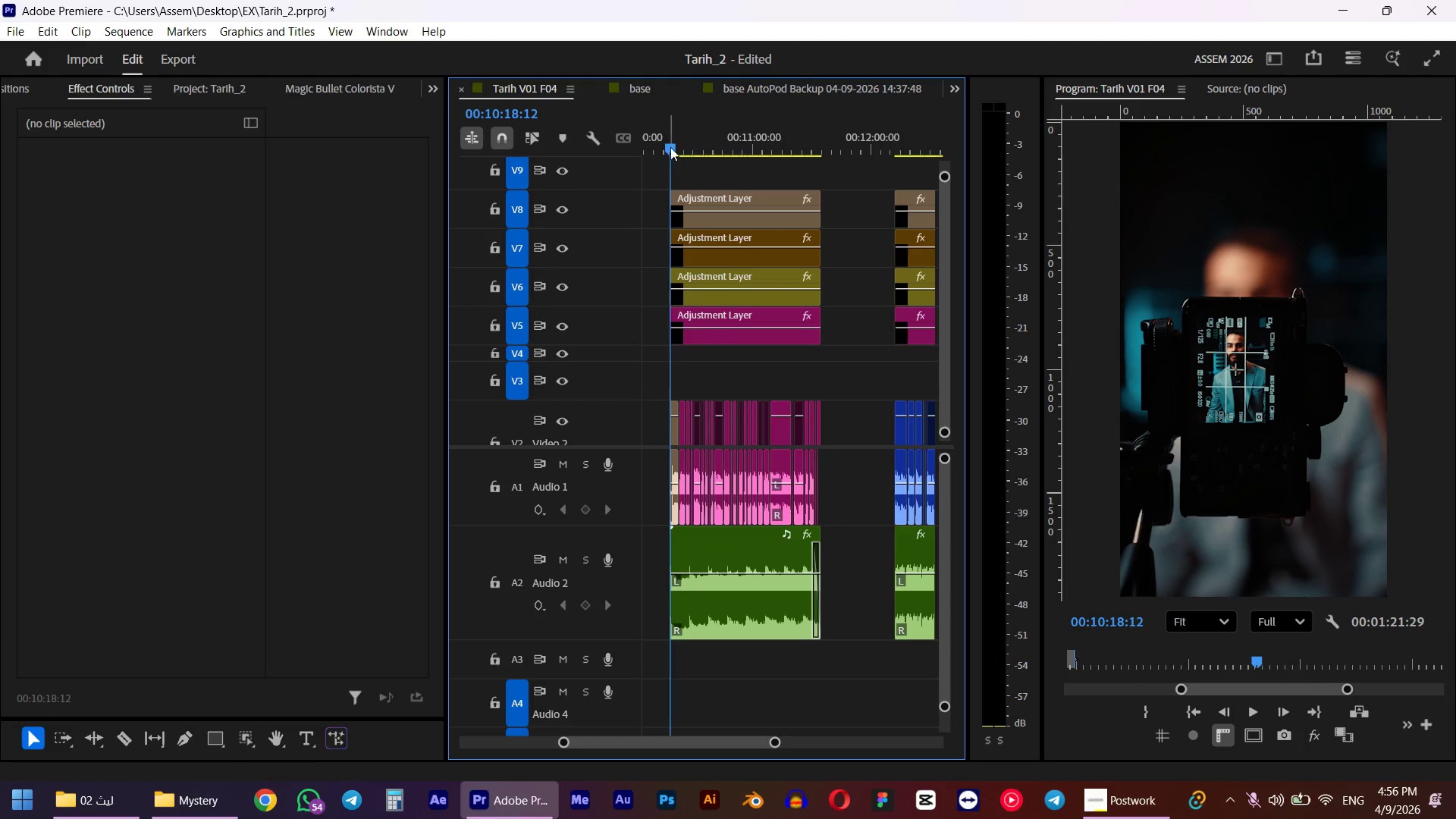 
hold_key(key=ShiftLeft, duration=1.39)
 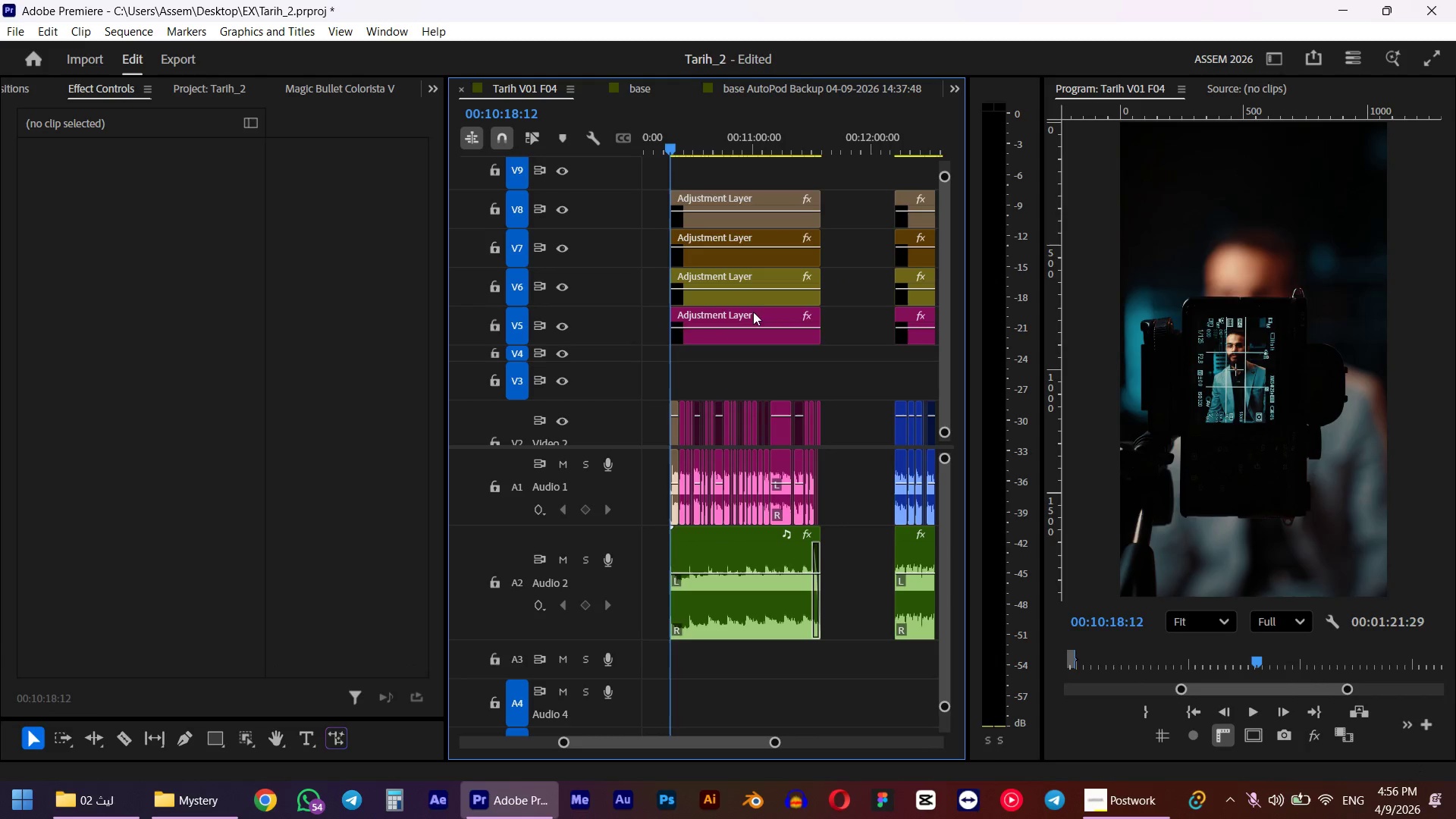 
key(Control+S)
 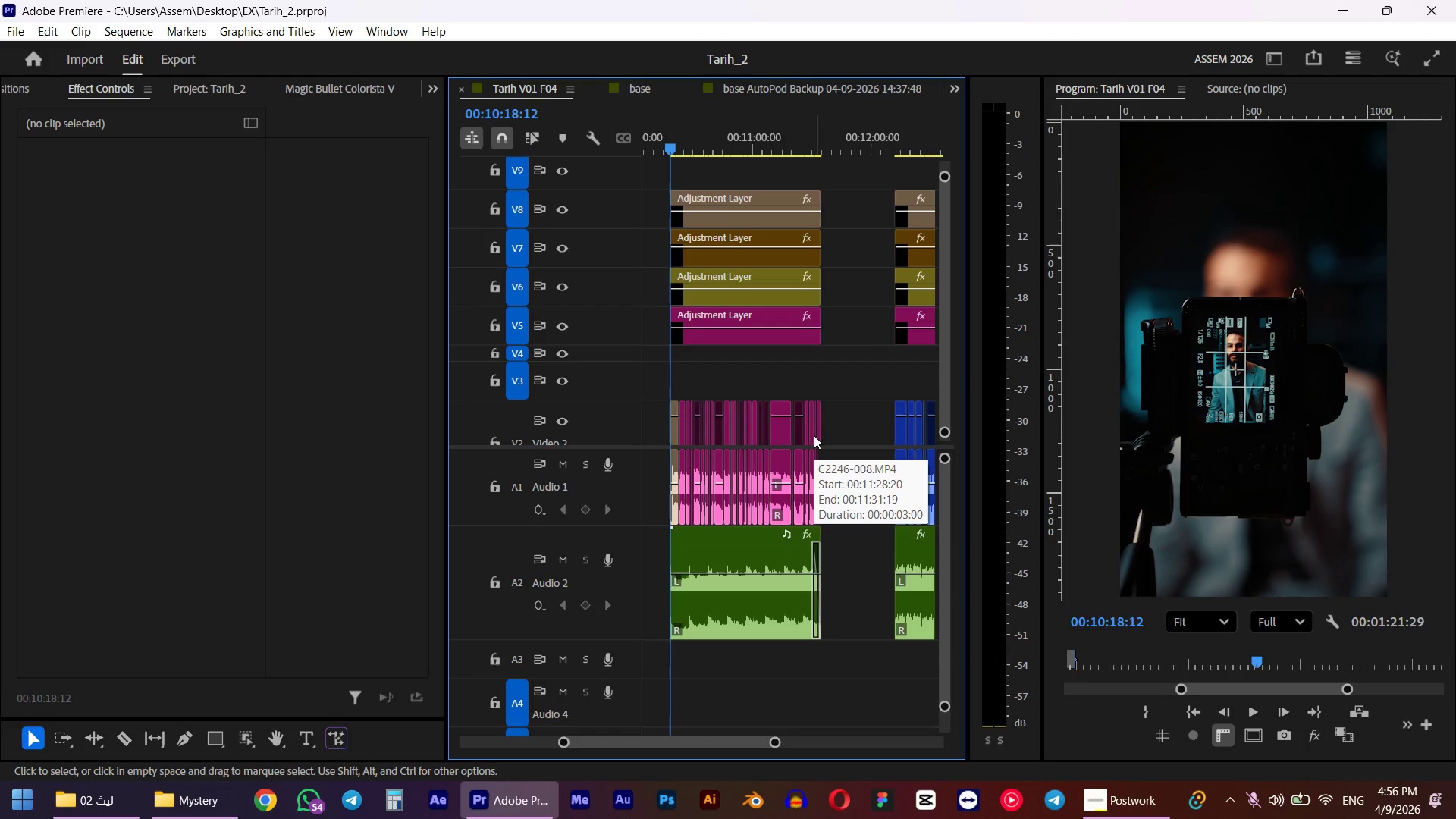 
hold_key(key=AltLeft, duration=1.12)
scroll: coordinate [808, 435], scroll_direction: down, amount: 13.0
 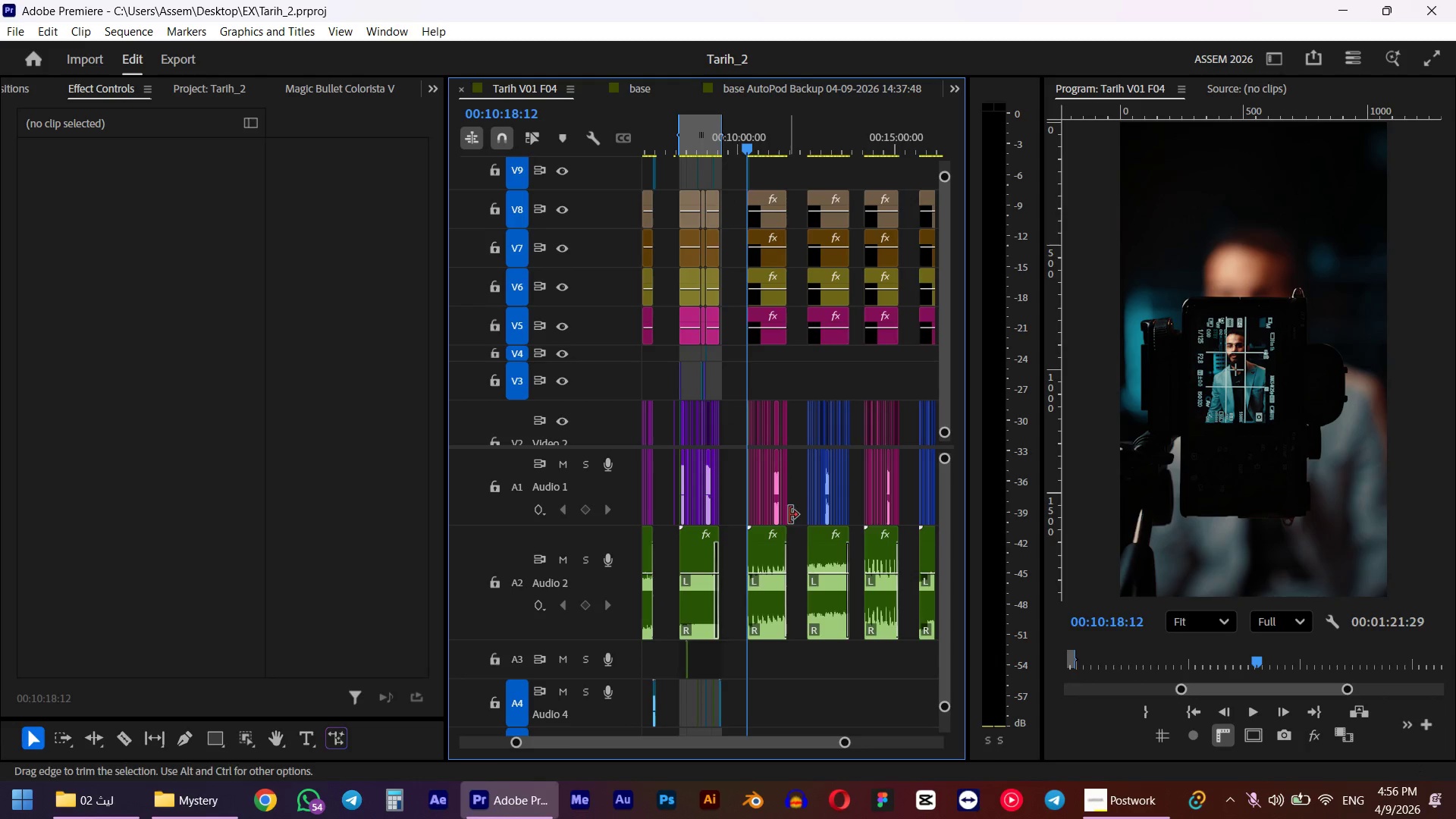 
hold_key(key=ControlLeft, duration=0.38)
 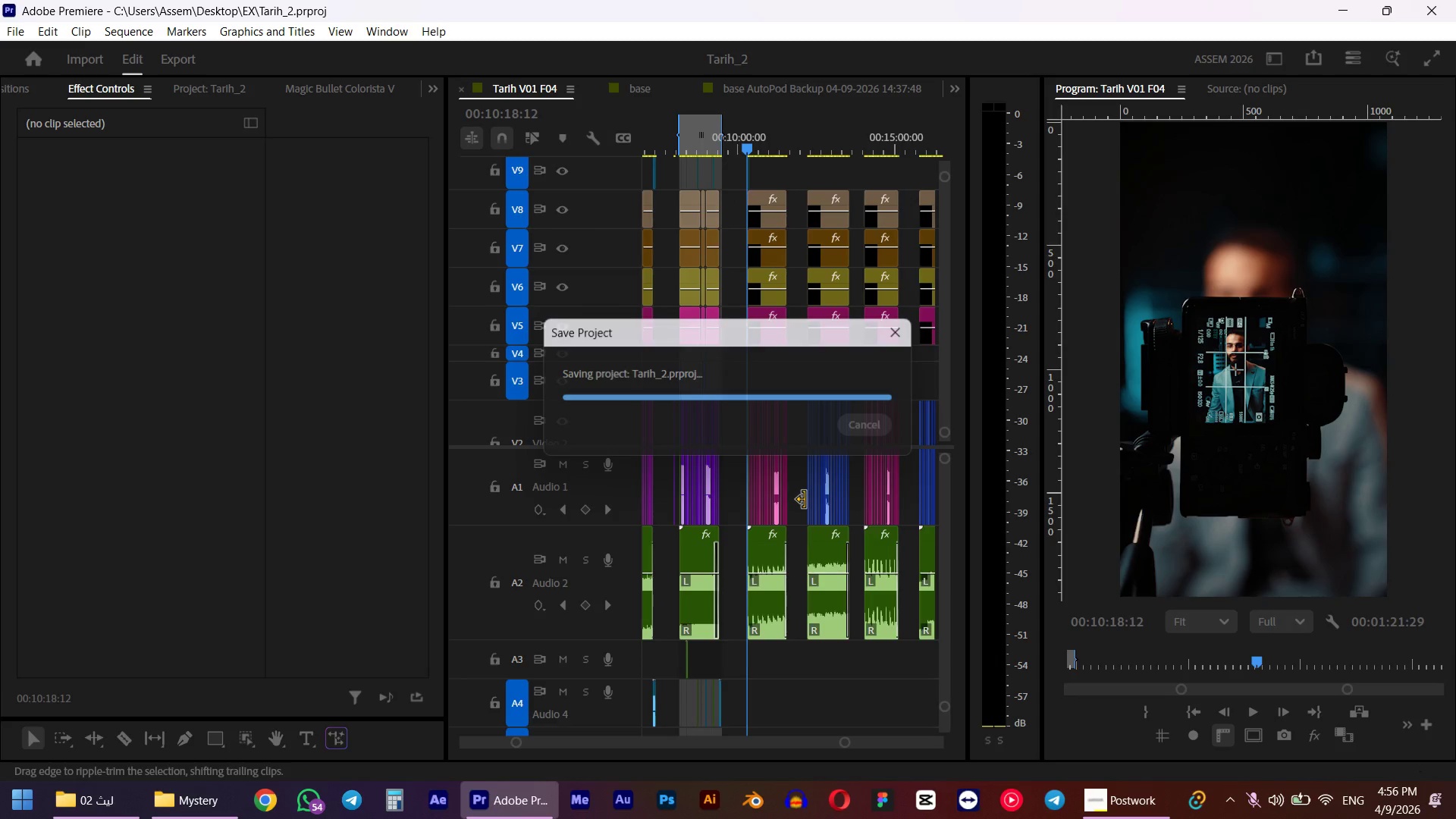 
key(S)
 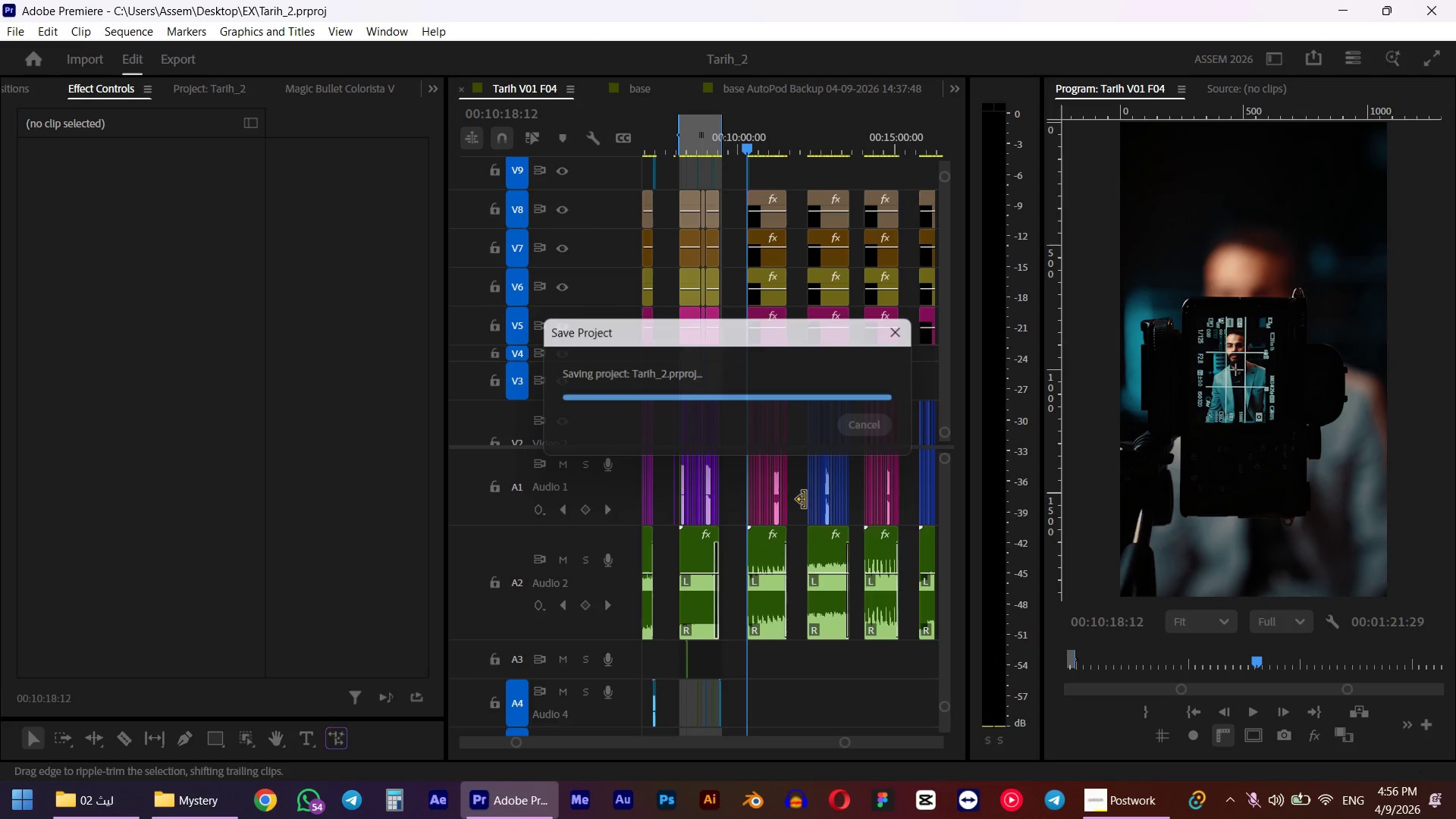 
scroll: coordinate [815, 502], scroll_direction: down, amount: 6.0
 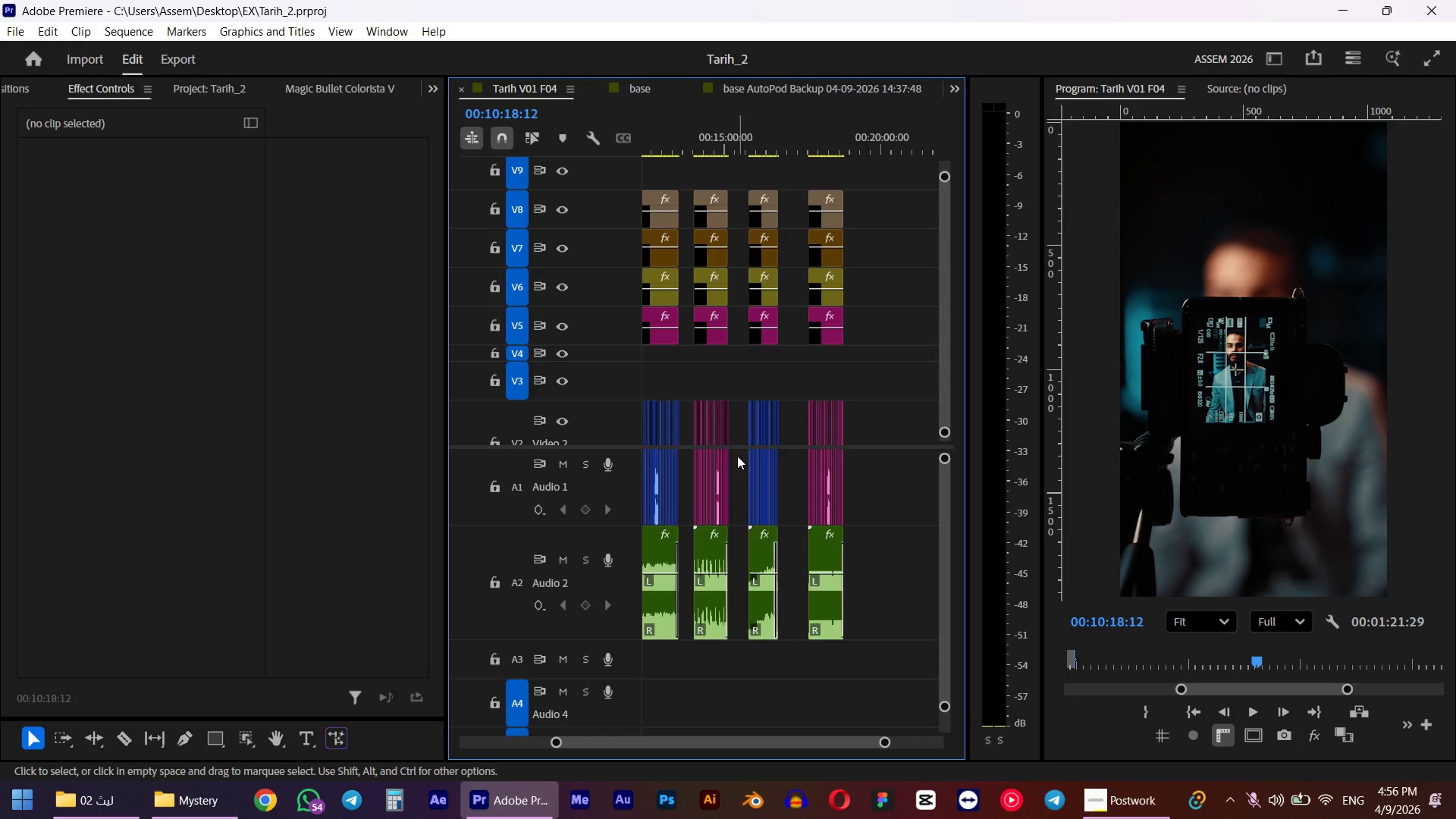 